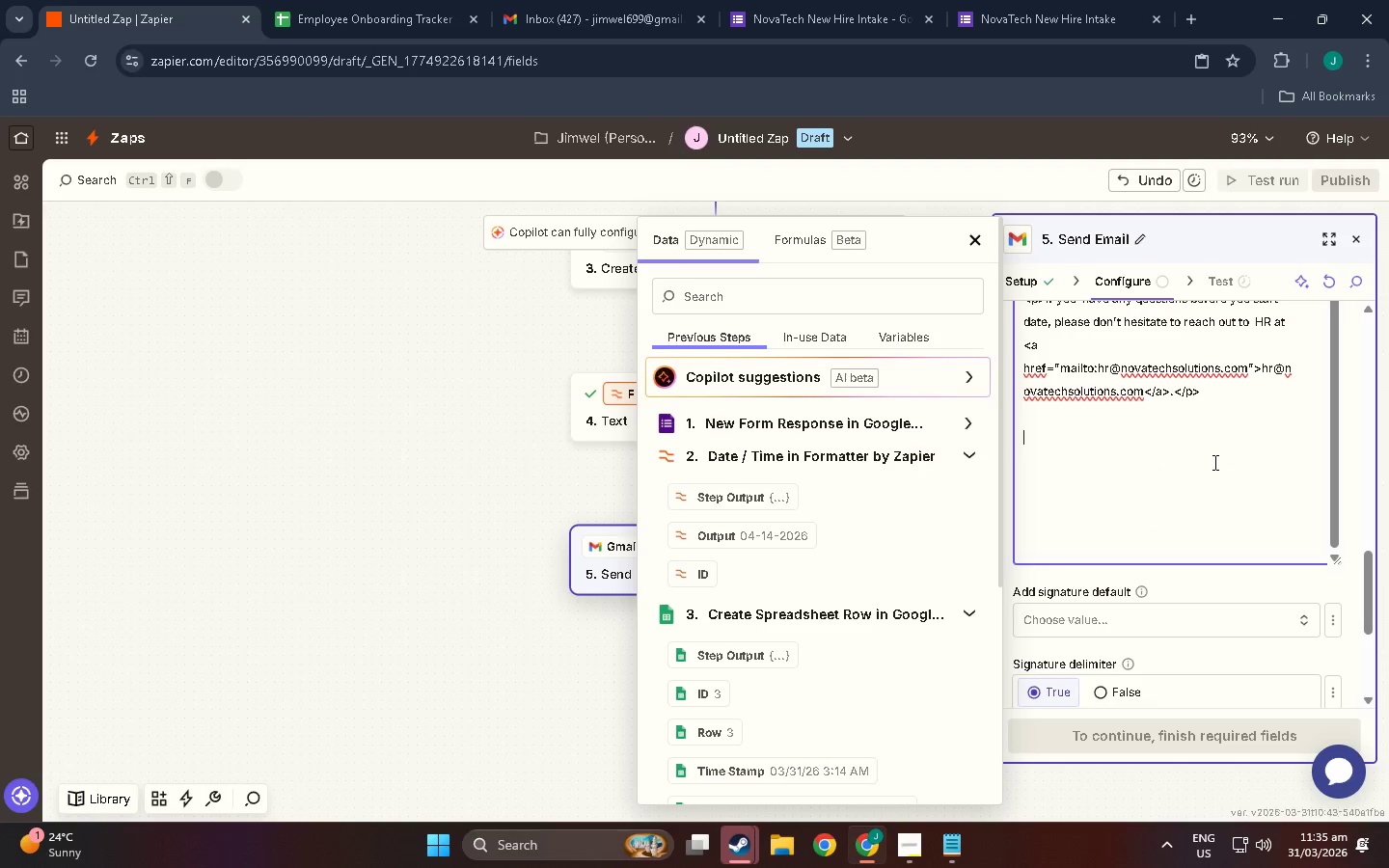 
key(Enter)
 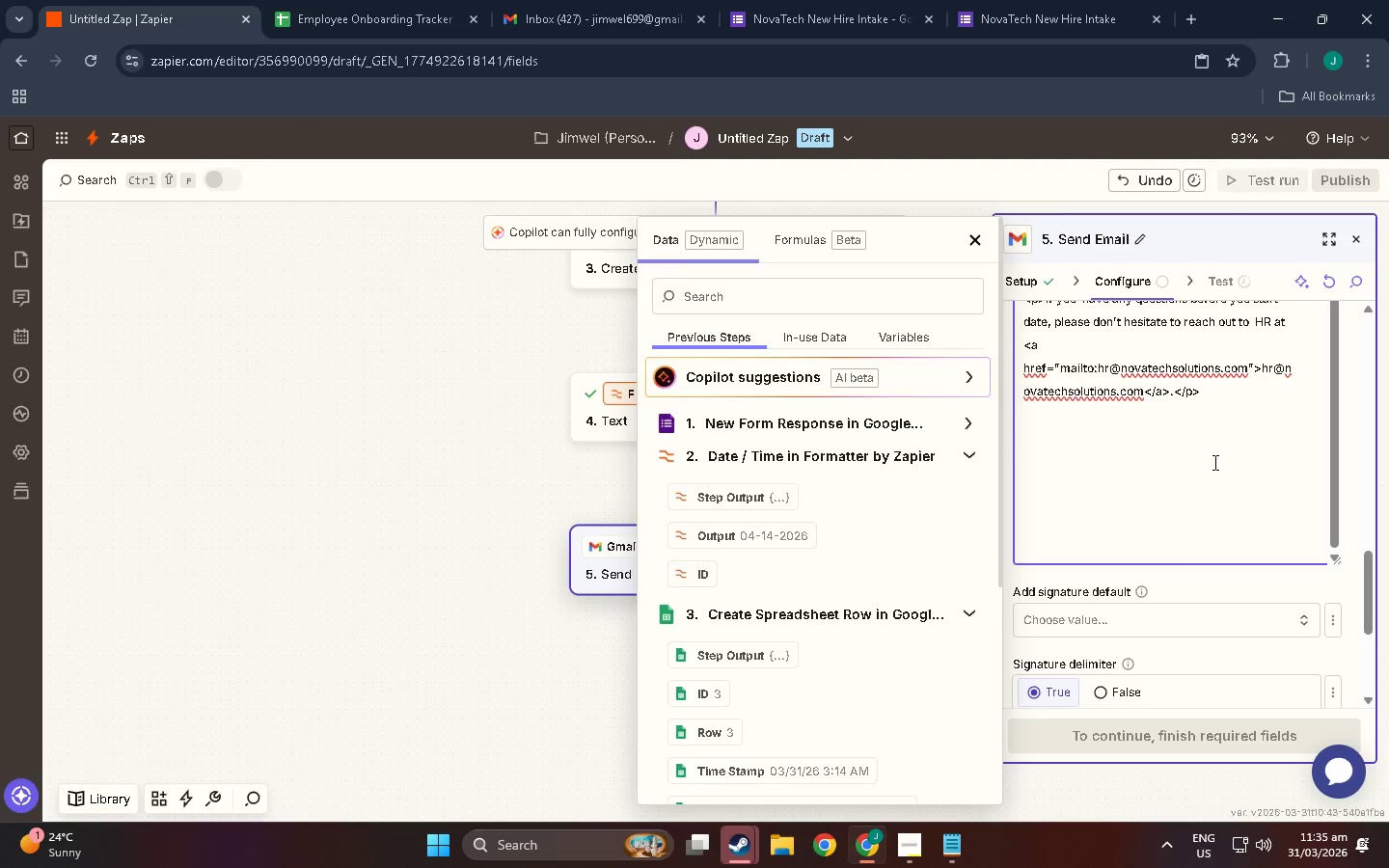 
type(<p>  )
key(Backspace)
type(We can't wait to welcome you aboard!</p>)
 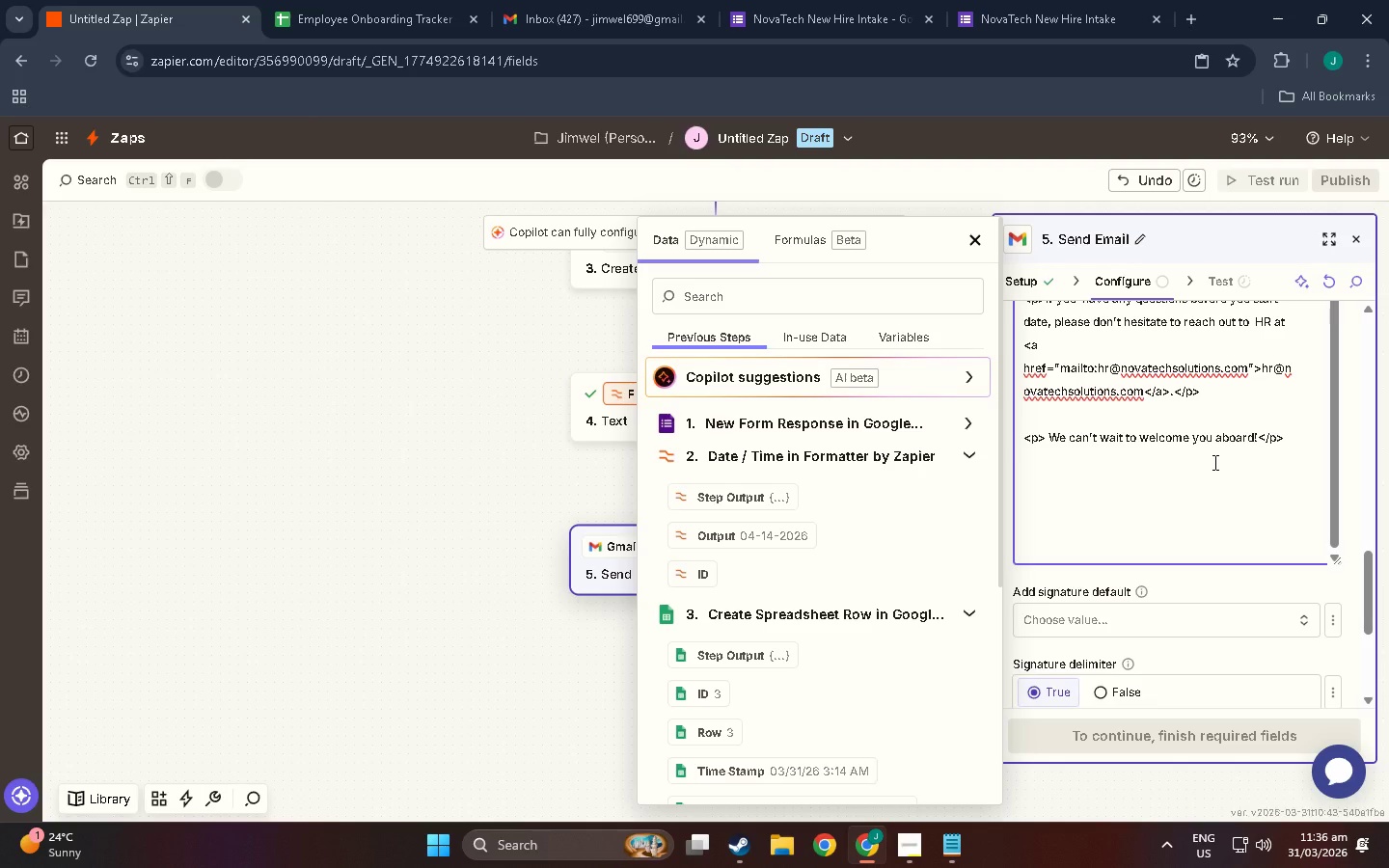 
key(Enter)
 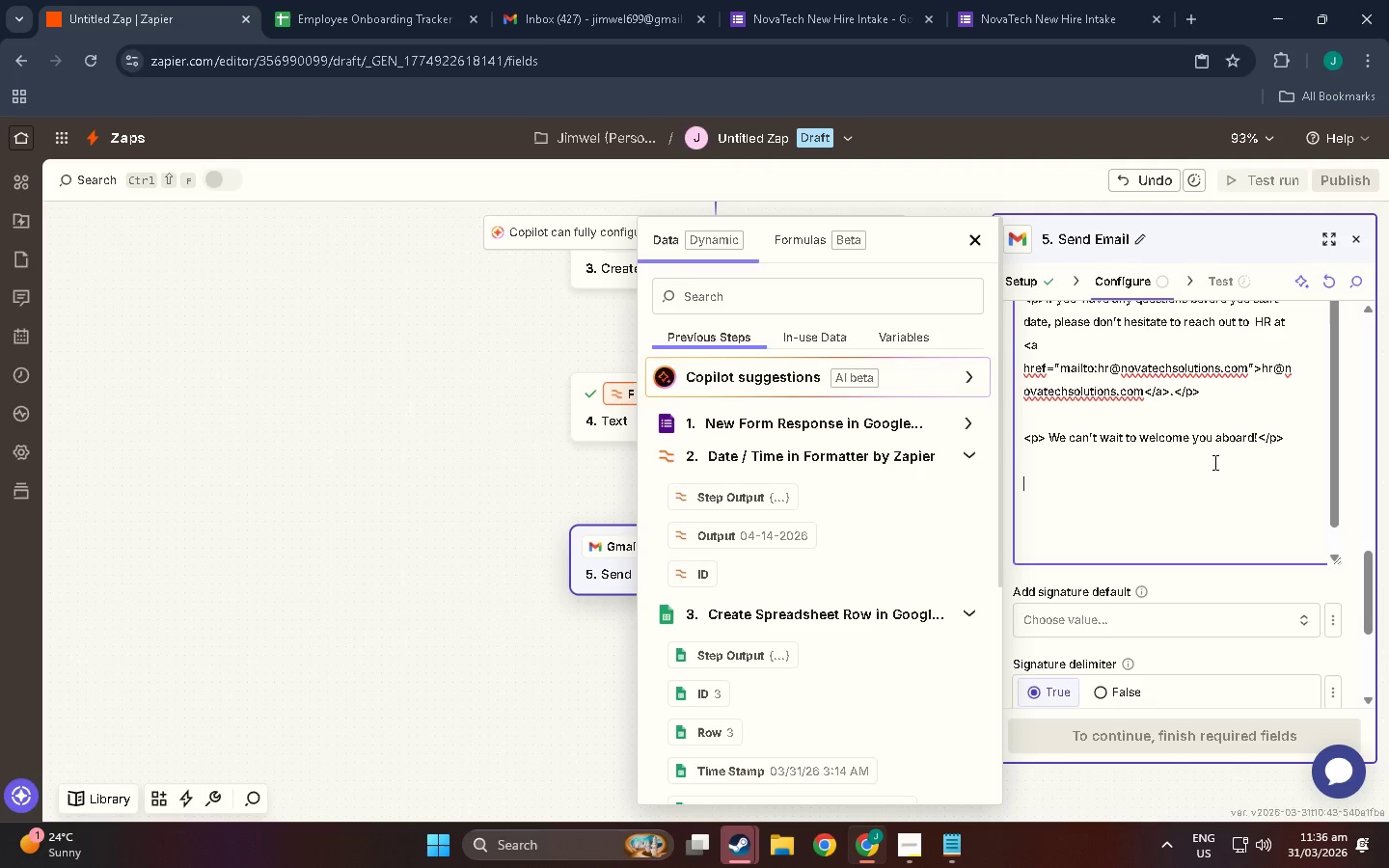 
key(Enter)
 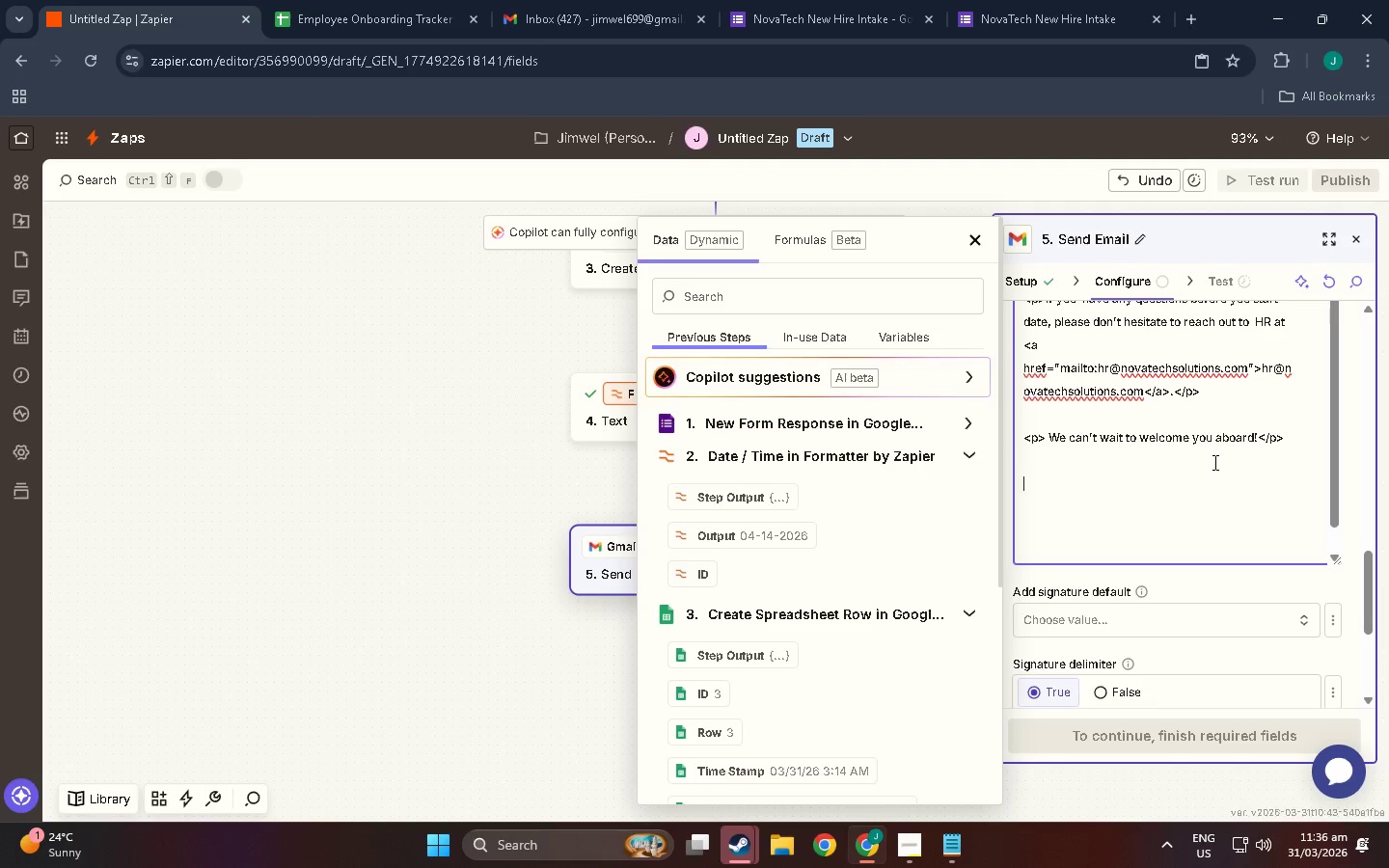 
type(<[)
key(Backspace)
type(p>Warm regards, <br>)
 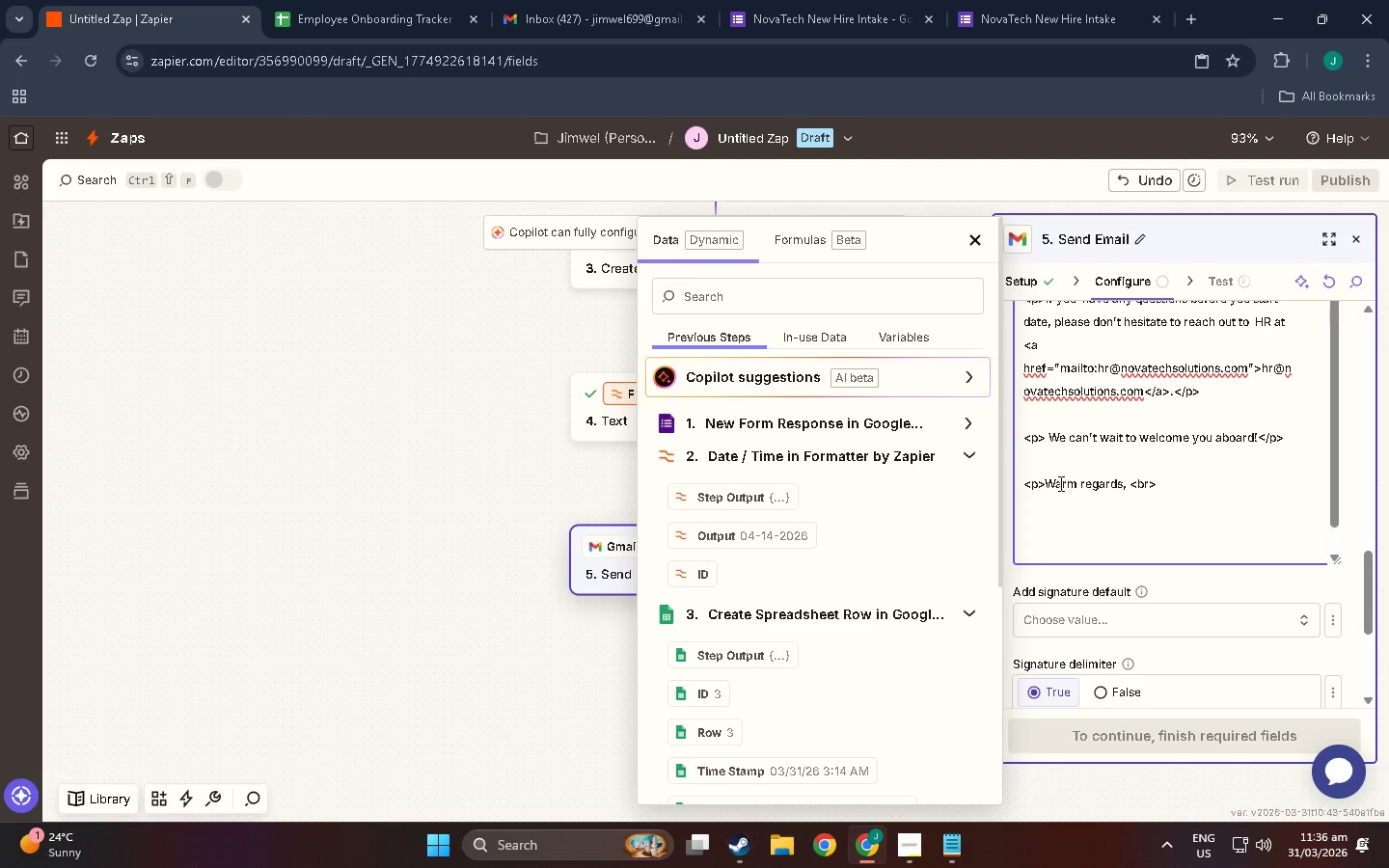 
left_click([1129, 481])
 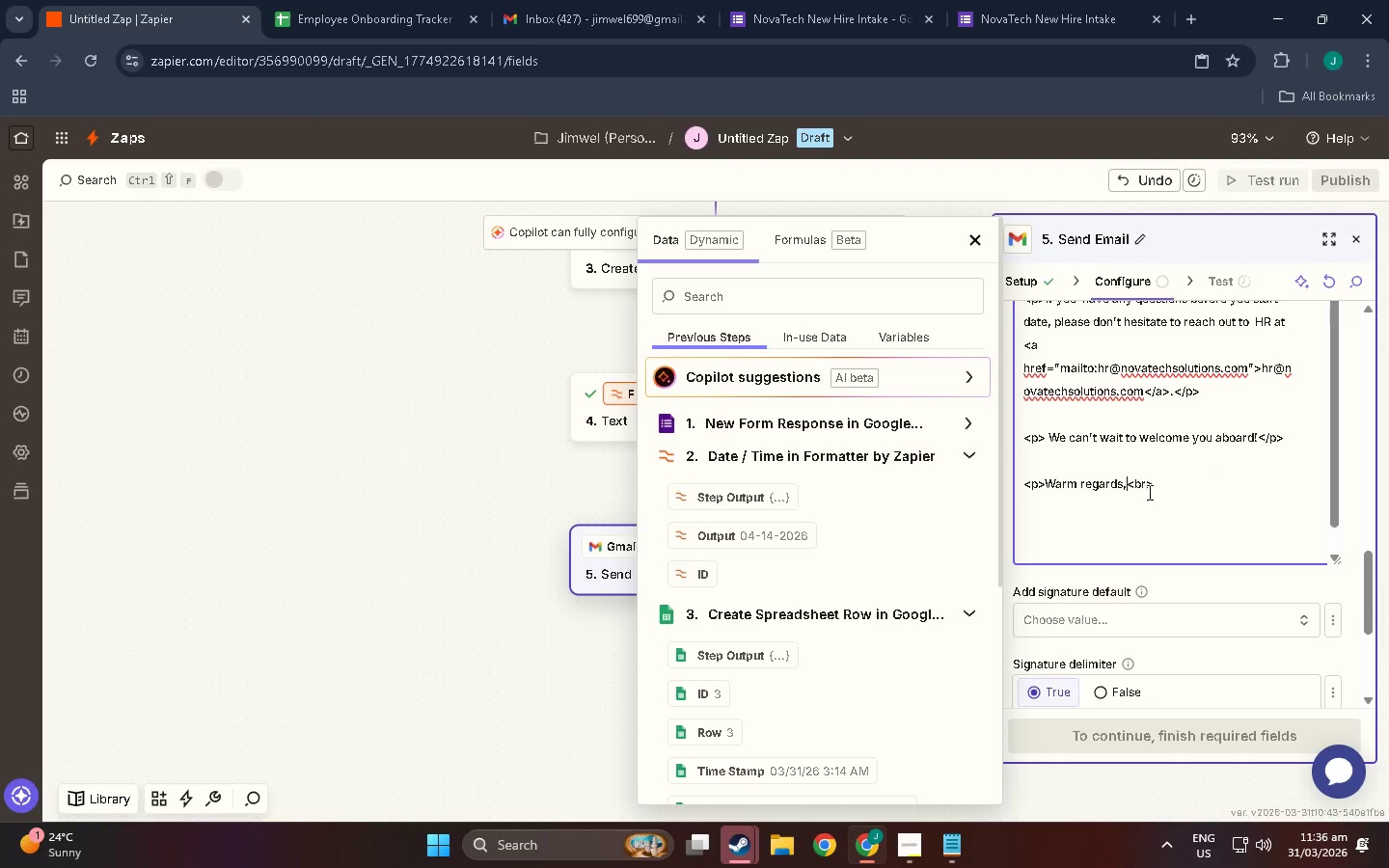 
key(Backspace)
 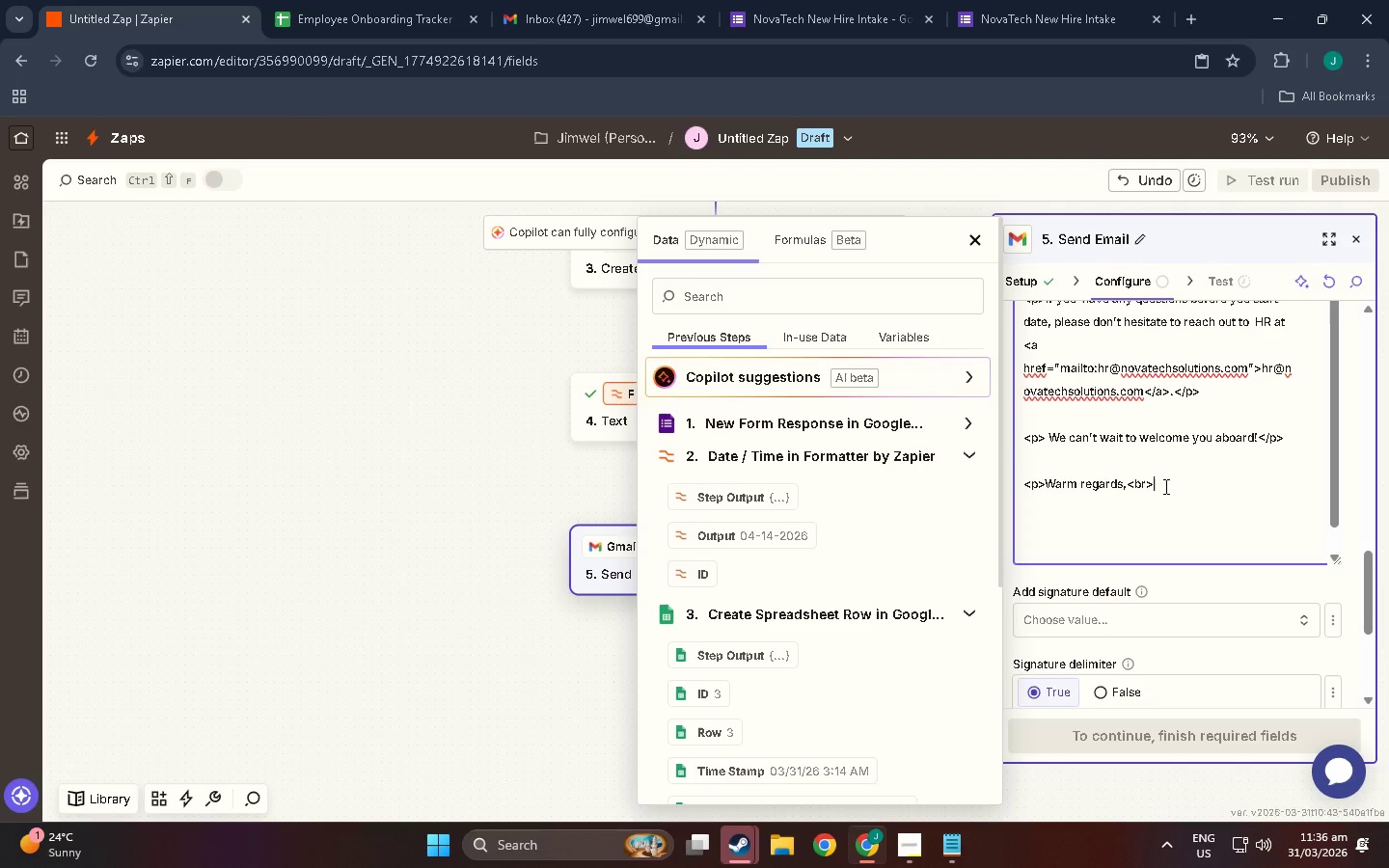 
left_click([1164, 486])
 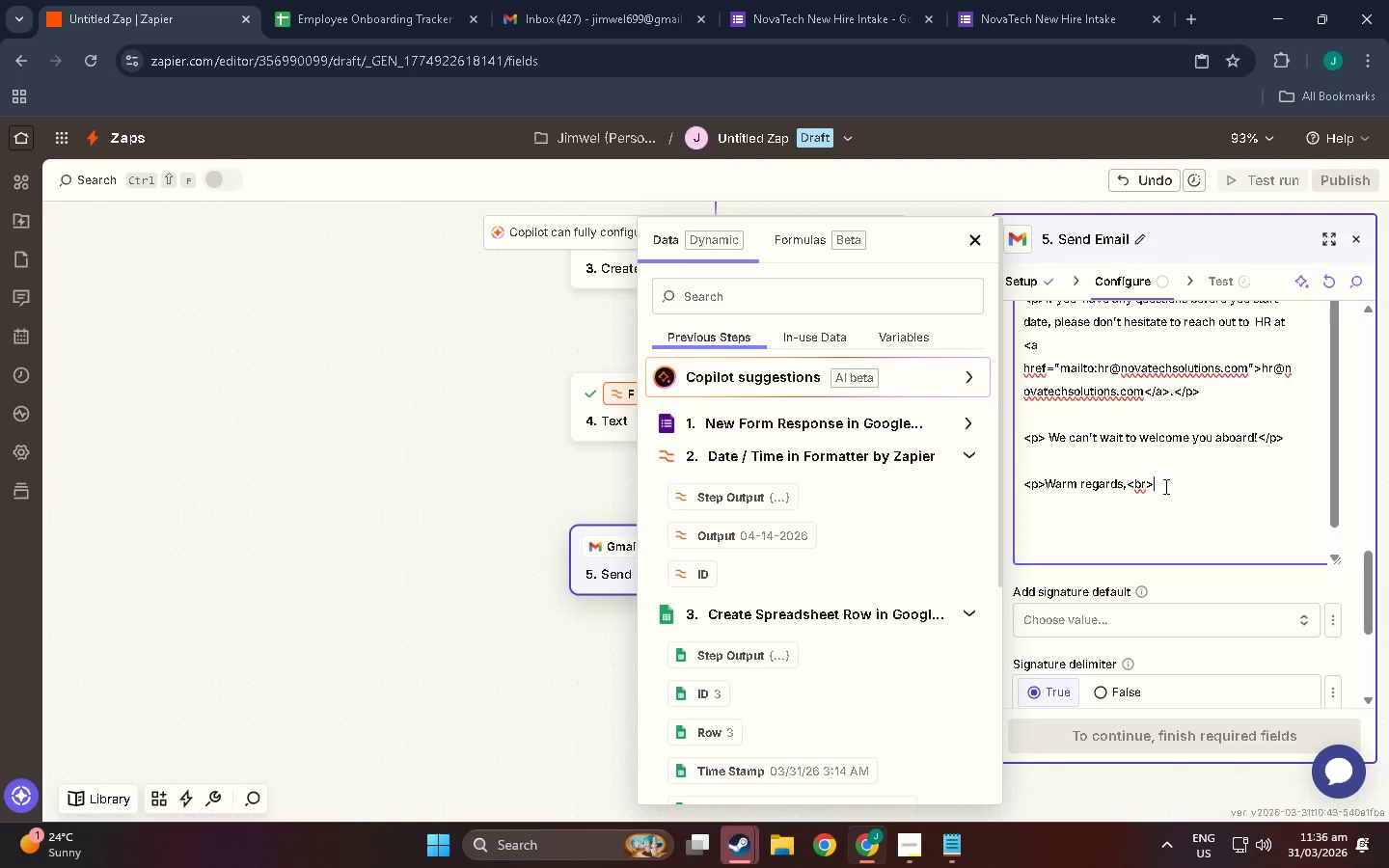 
key(NumpadEnter)
type(<strong>The Novate)
key(Backspace)
key(Backspace)
type(Tech HR TE)
key(Backspace)
type(ean)
key(Backspace)
type(m<?)
key(Backspace)
type(/strong><br>)
 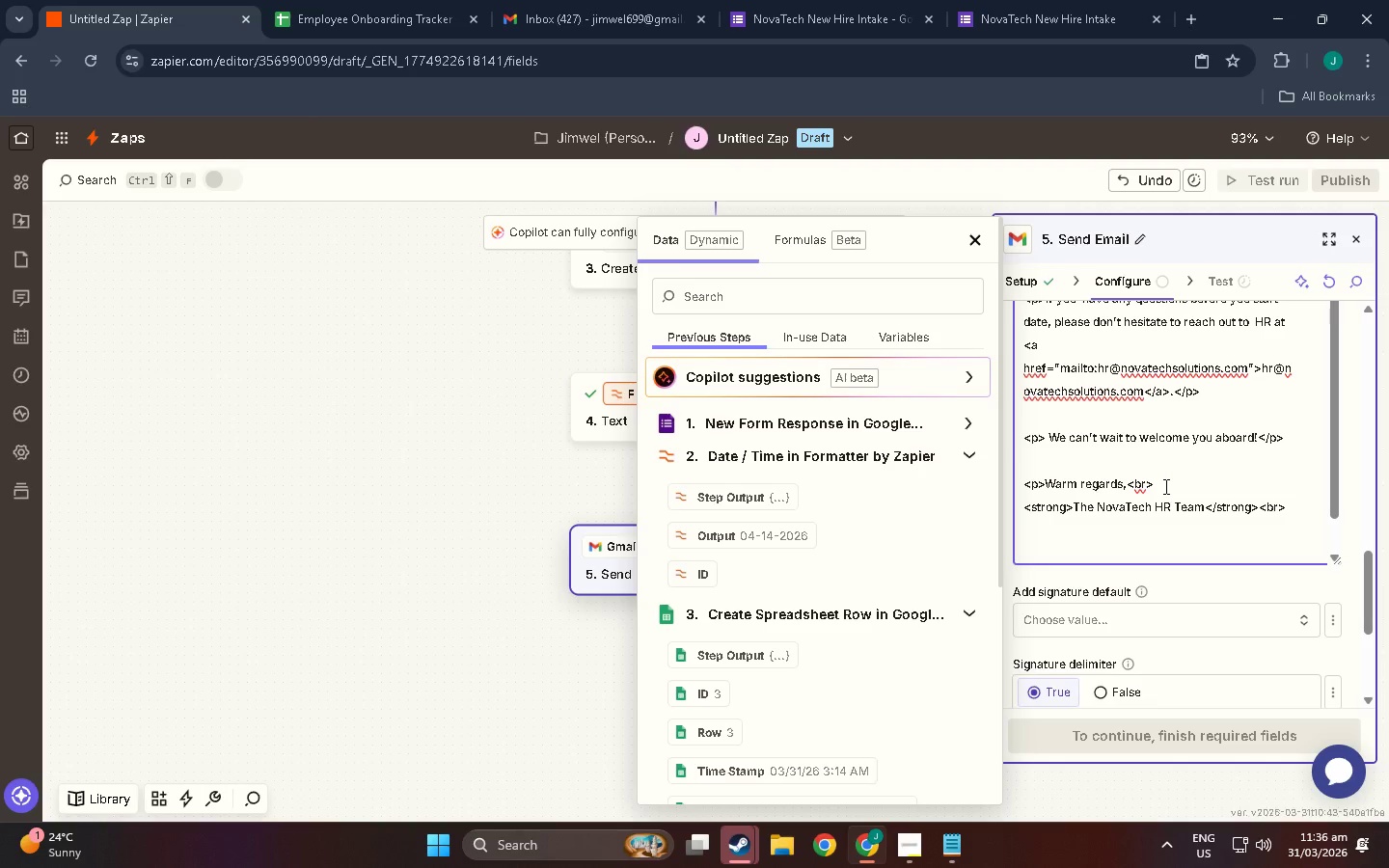 
key(Enter)
 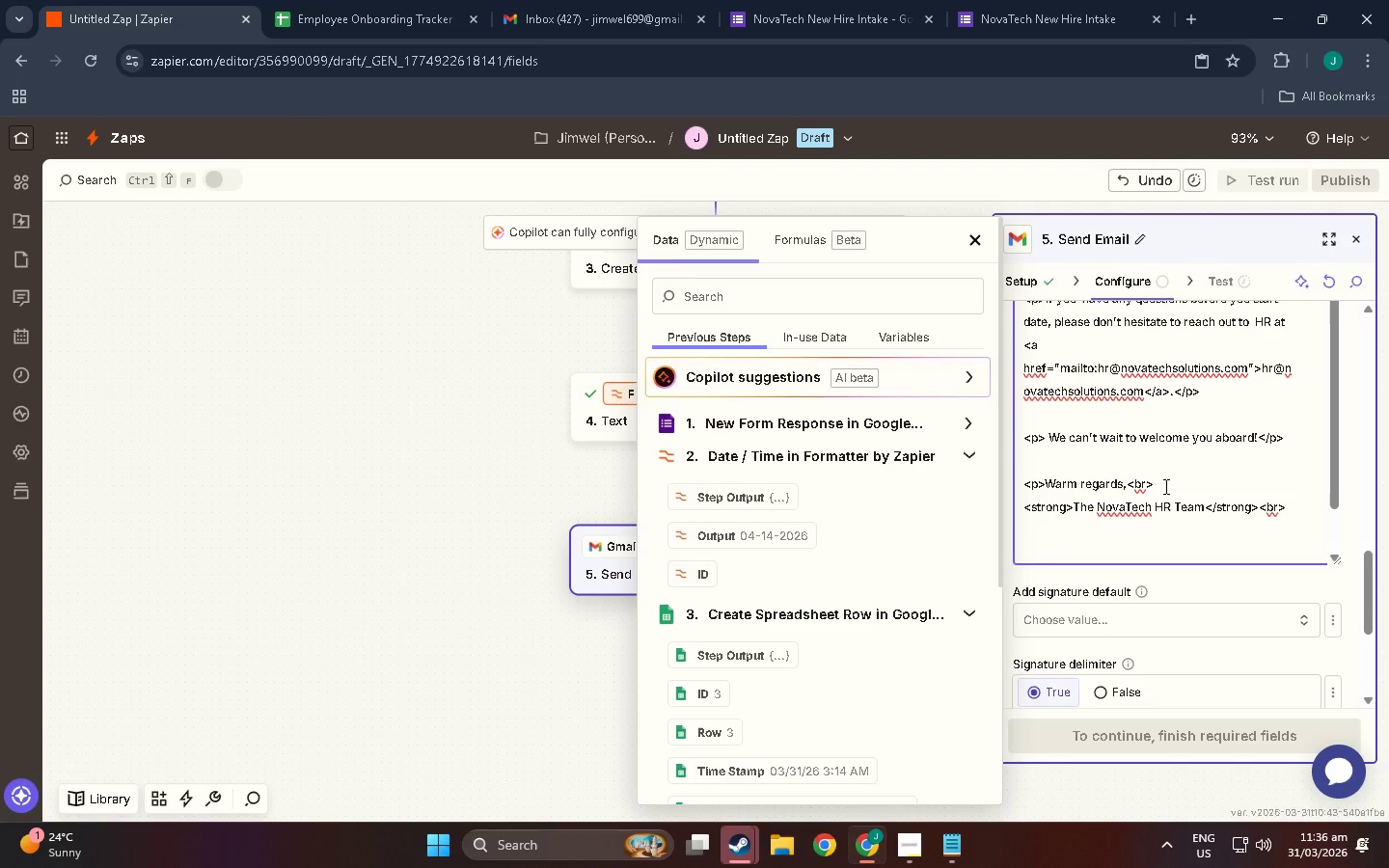 
key(Shift+Comma)
 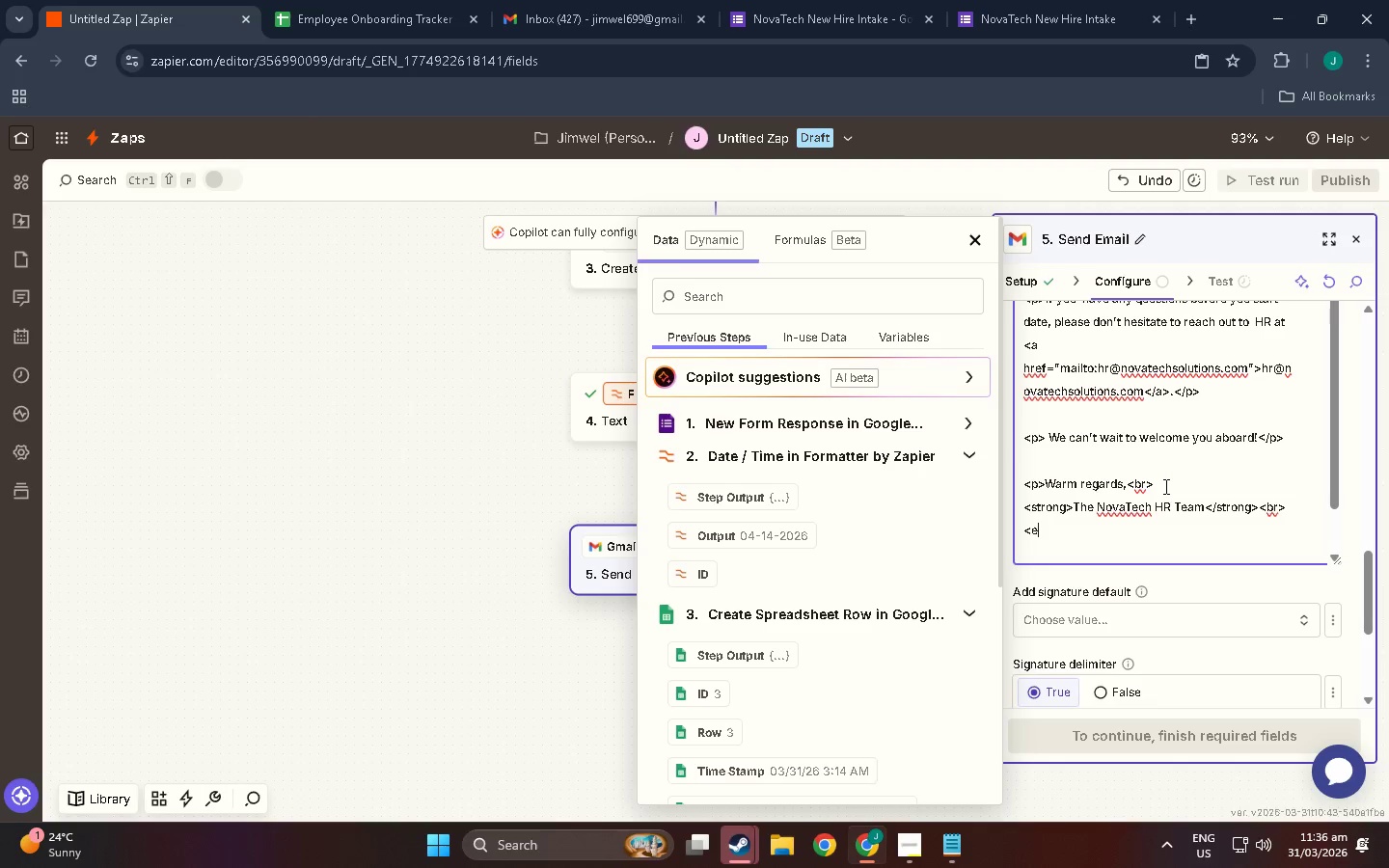 
key(E)
 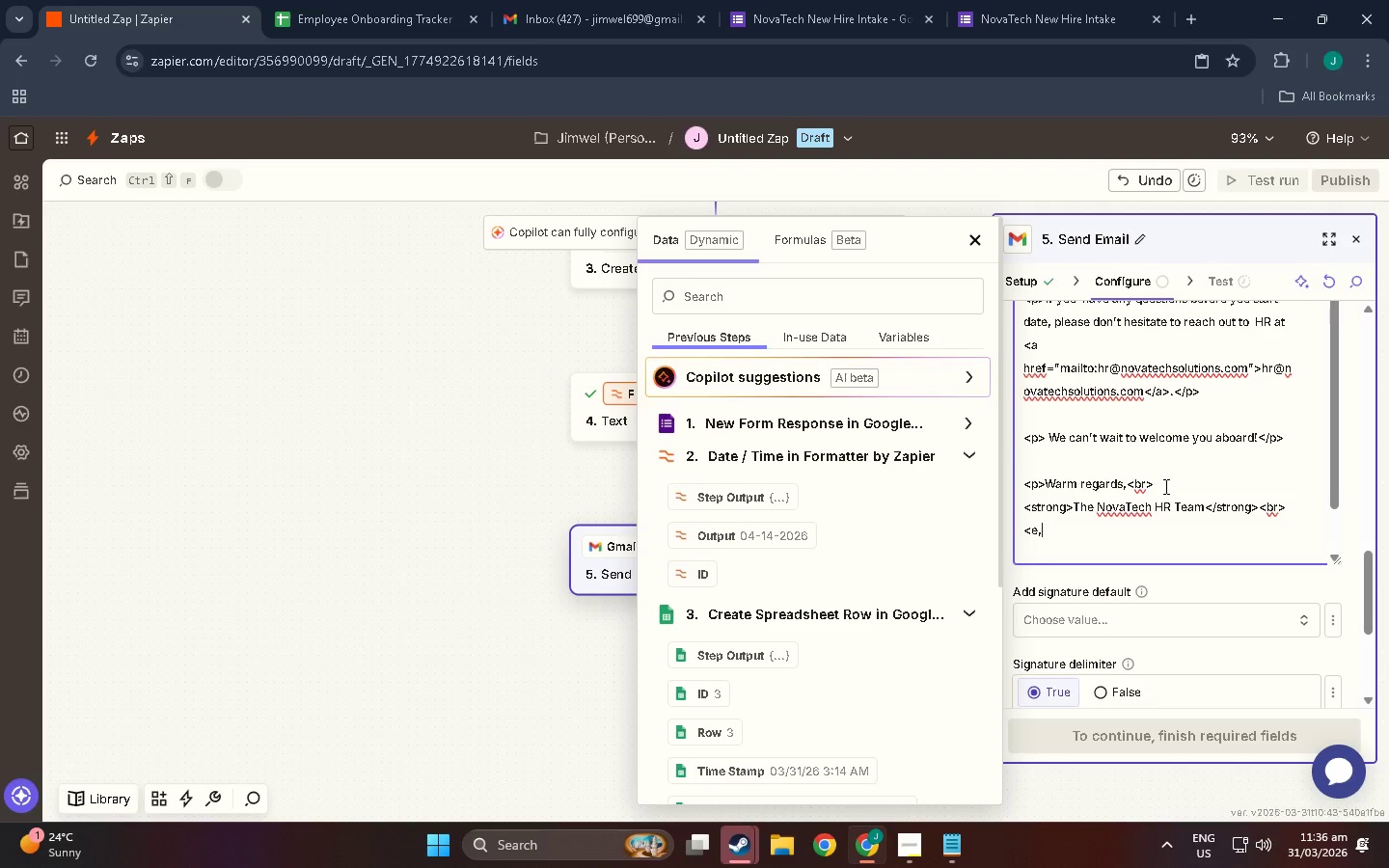 
key(Comma)
 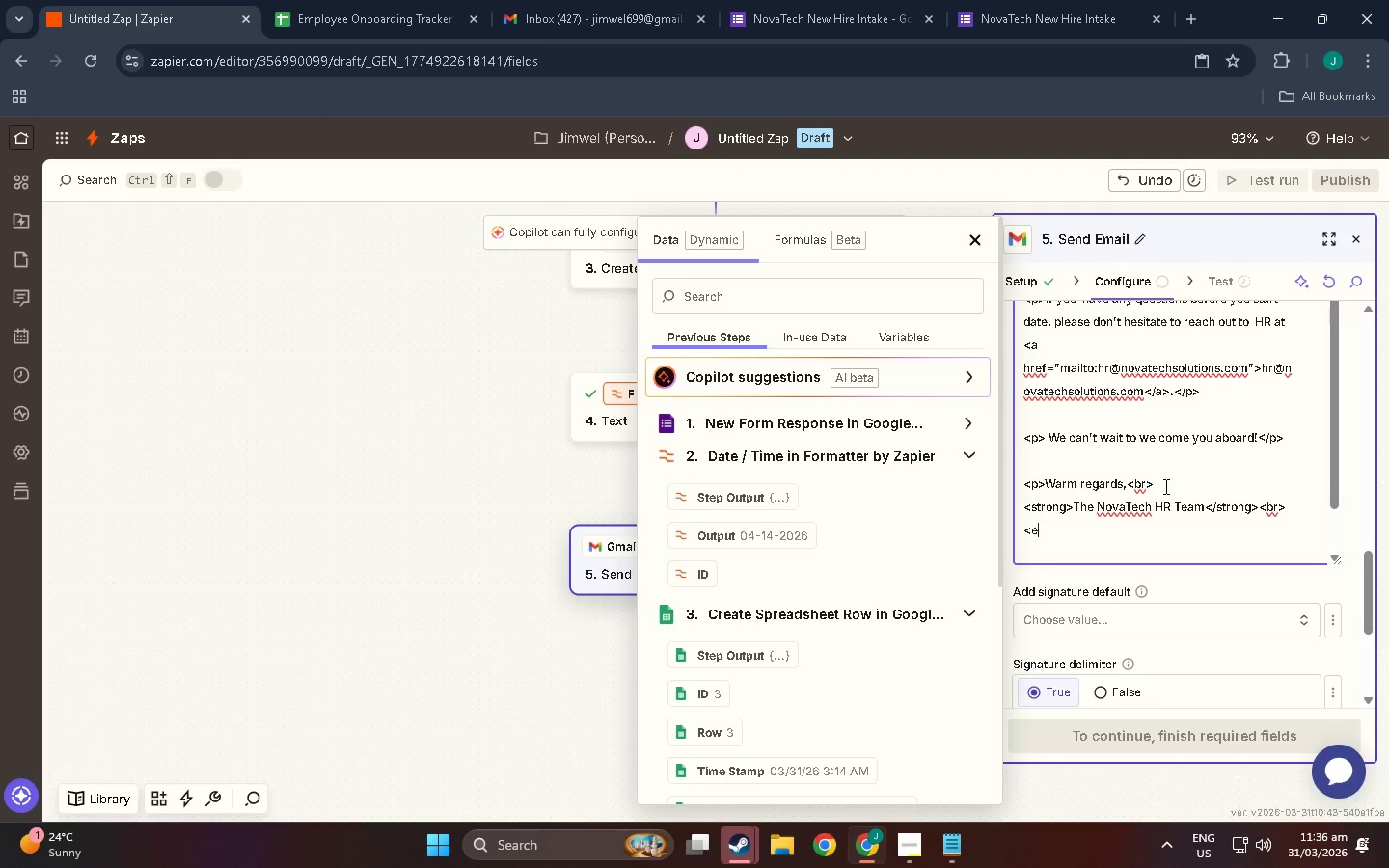 
key(Backspace)
 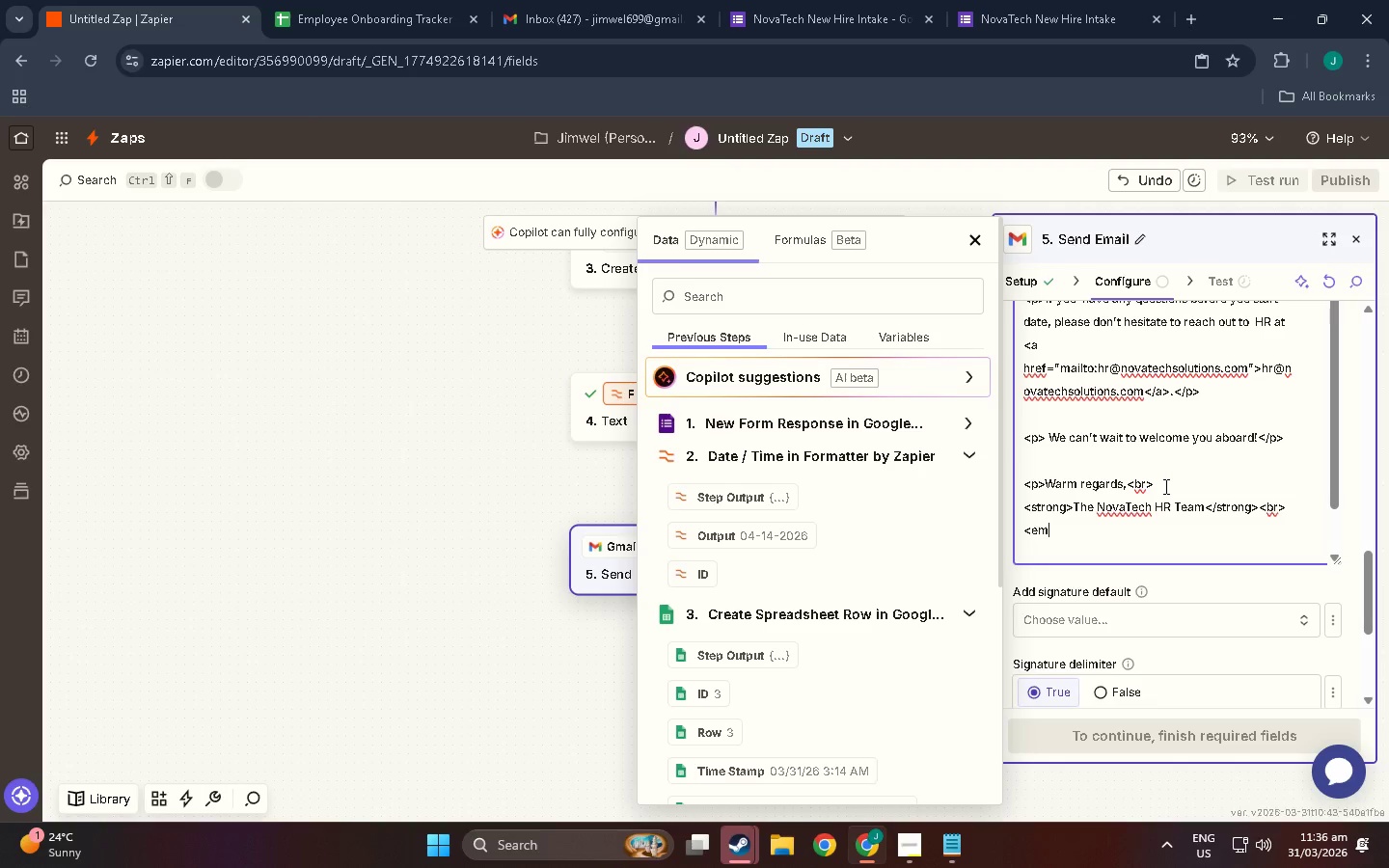 
key(M)
 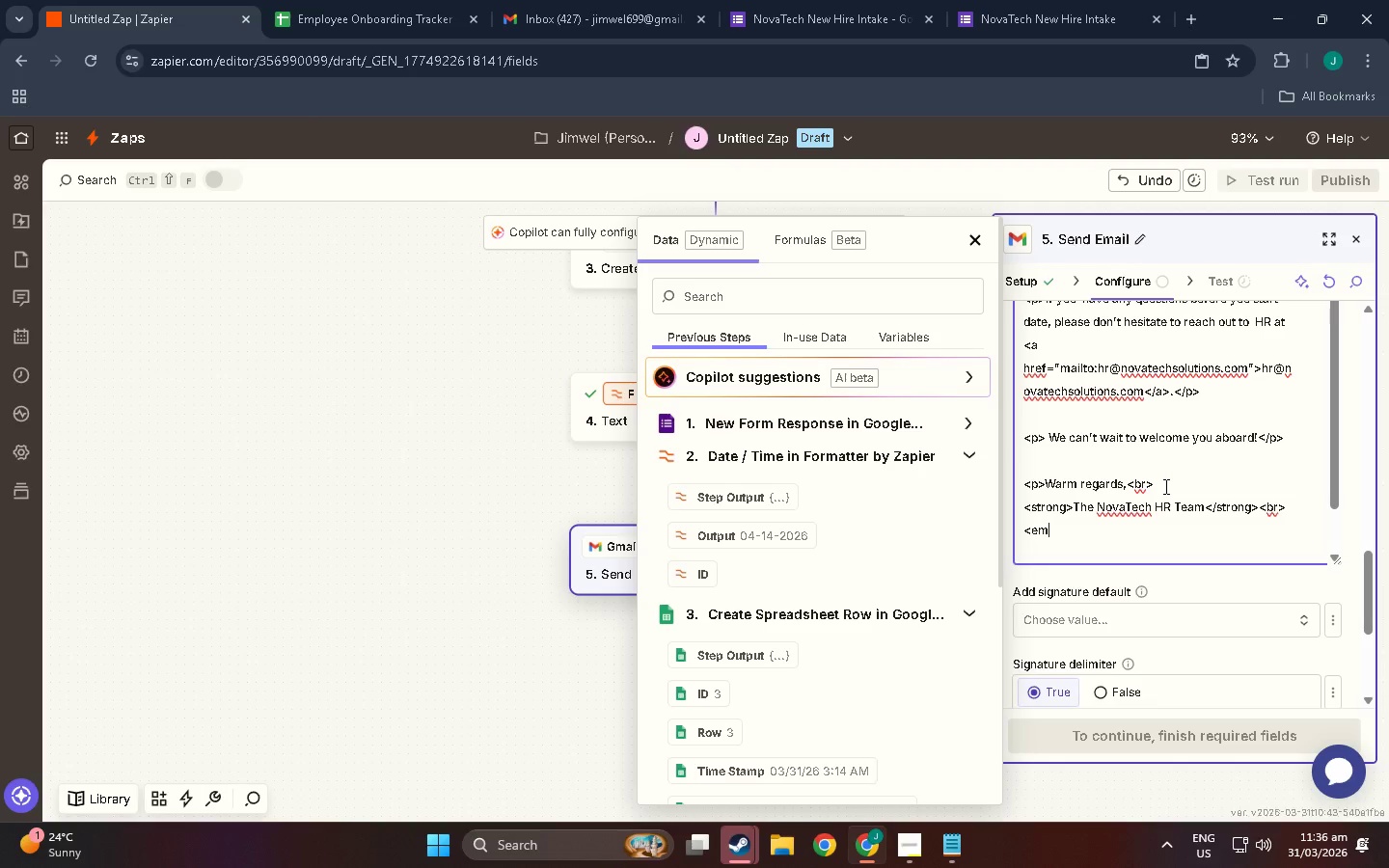 
key(Shift+Period)
 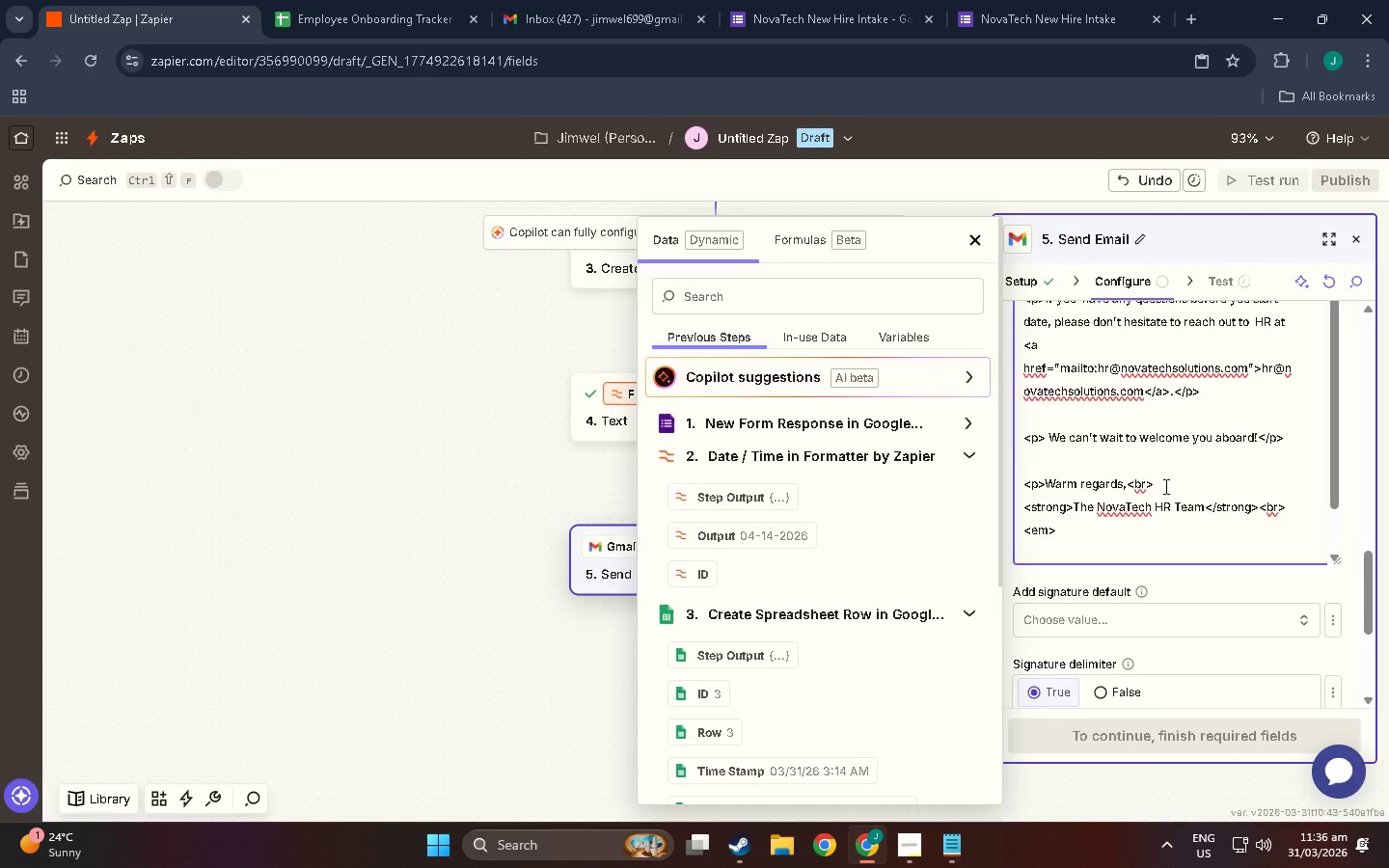 
key(Alt+AltLeft)
 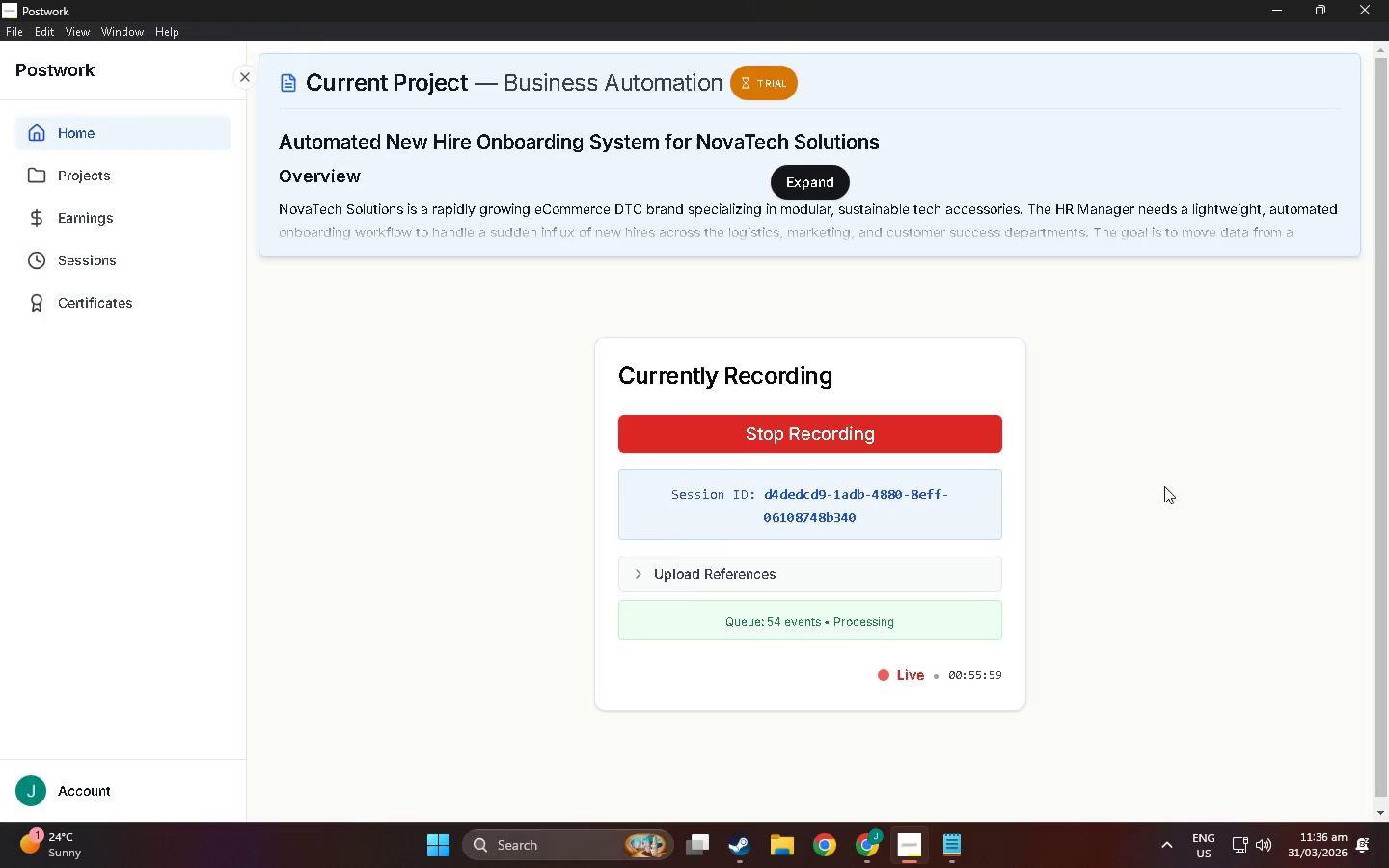 
key(Alt+Tab)